 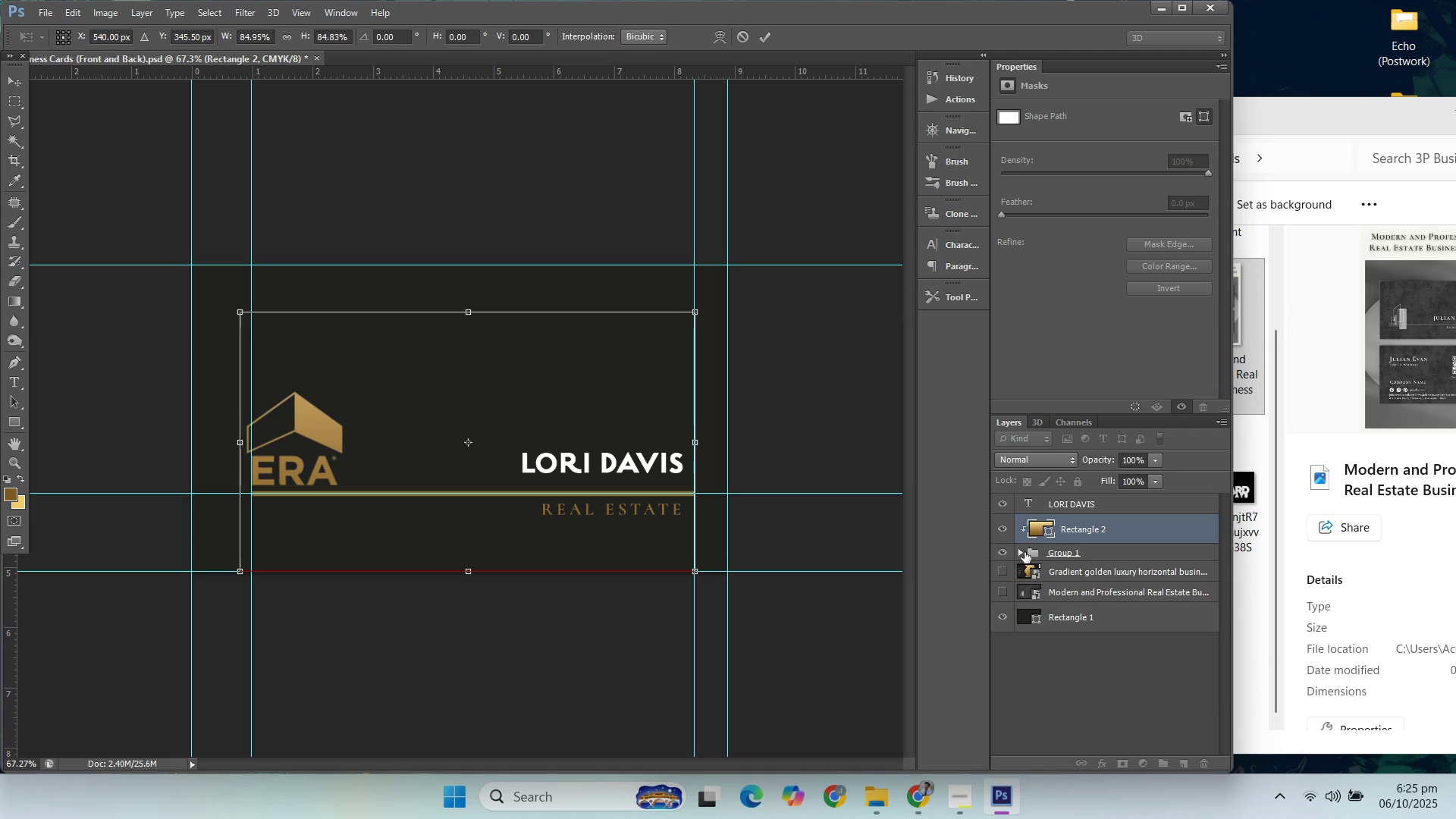 
key(Enter)
 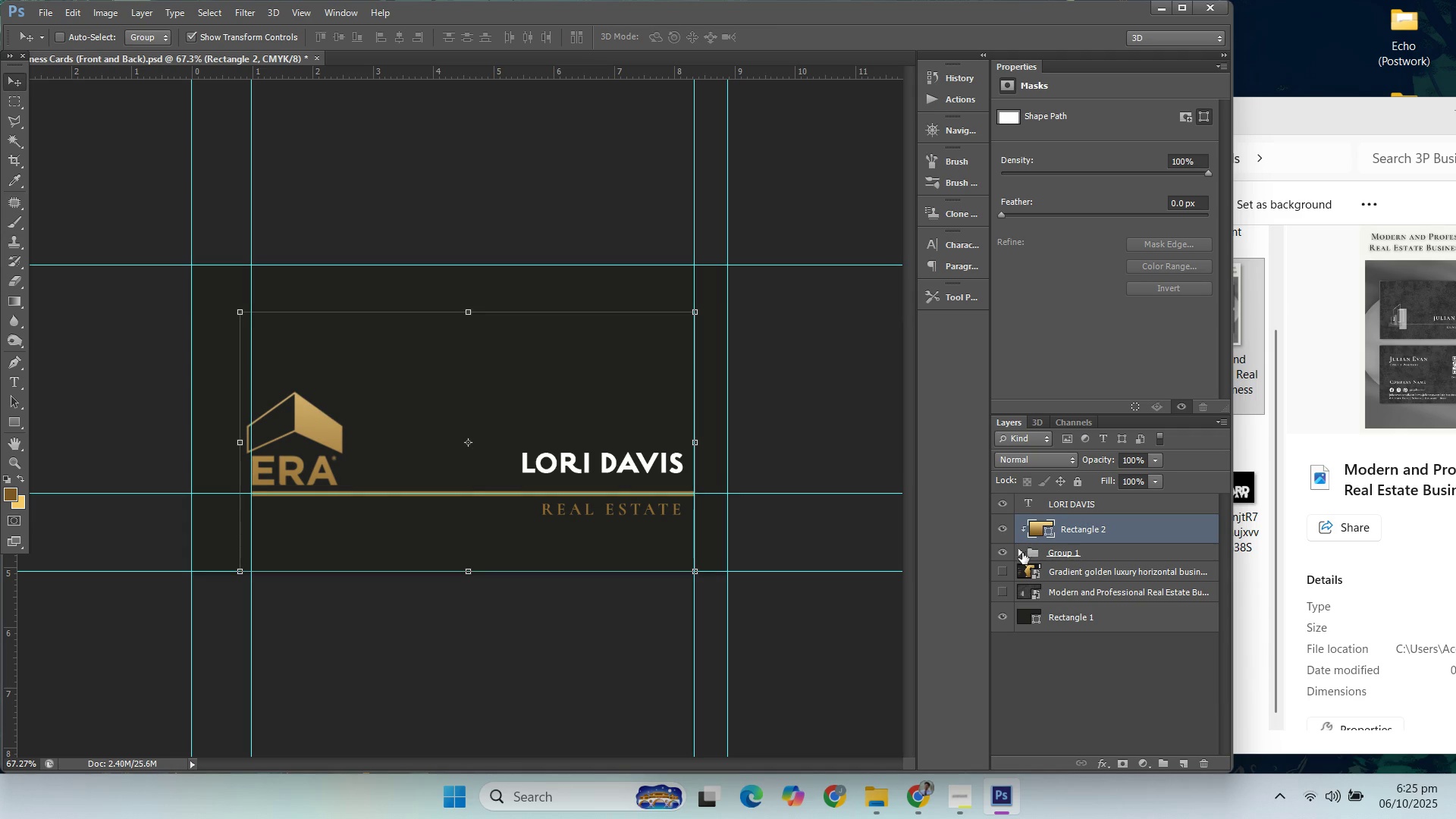 
left_click([1022, 553])
 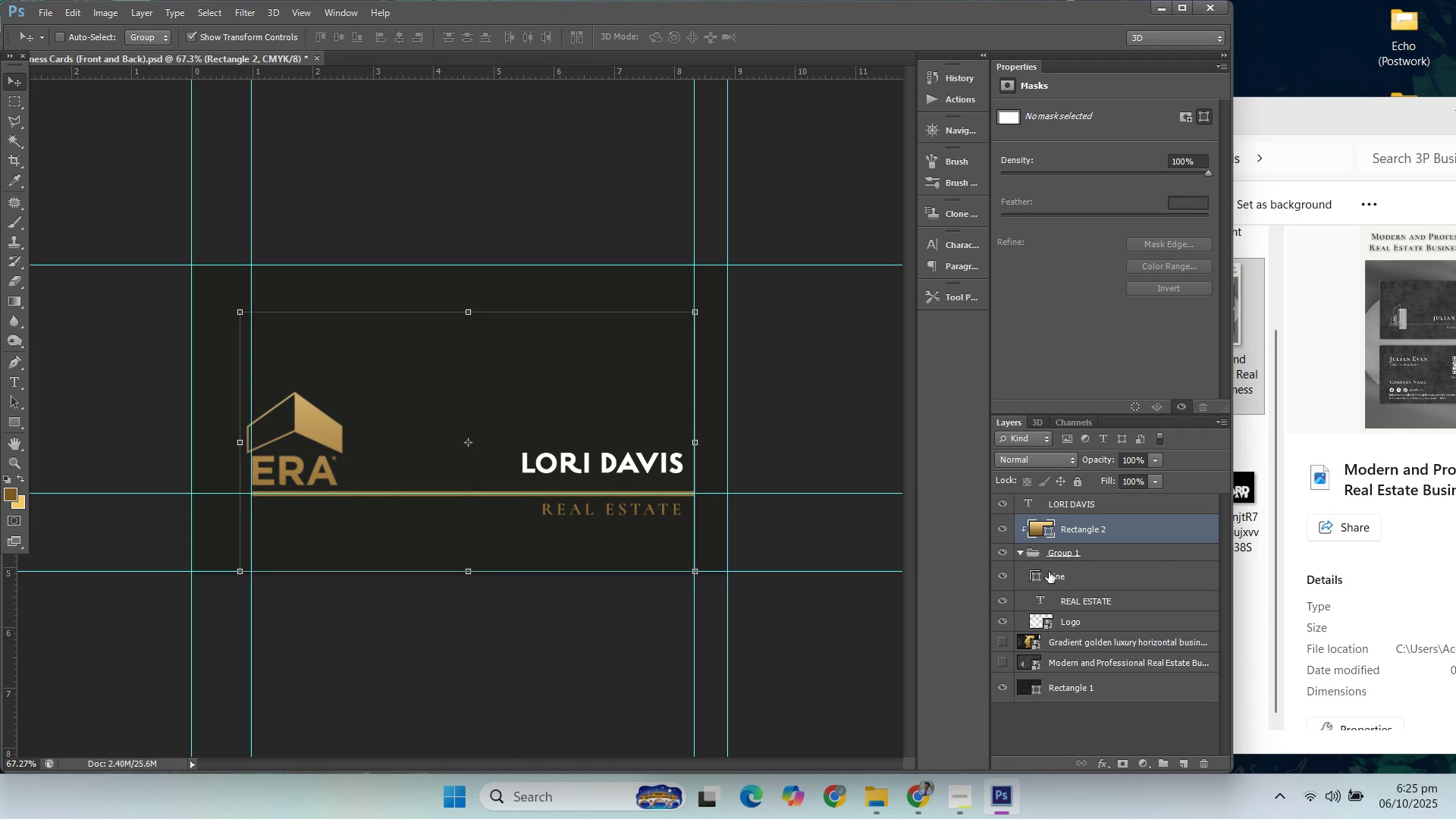 
left_click([1046, 572])
 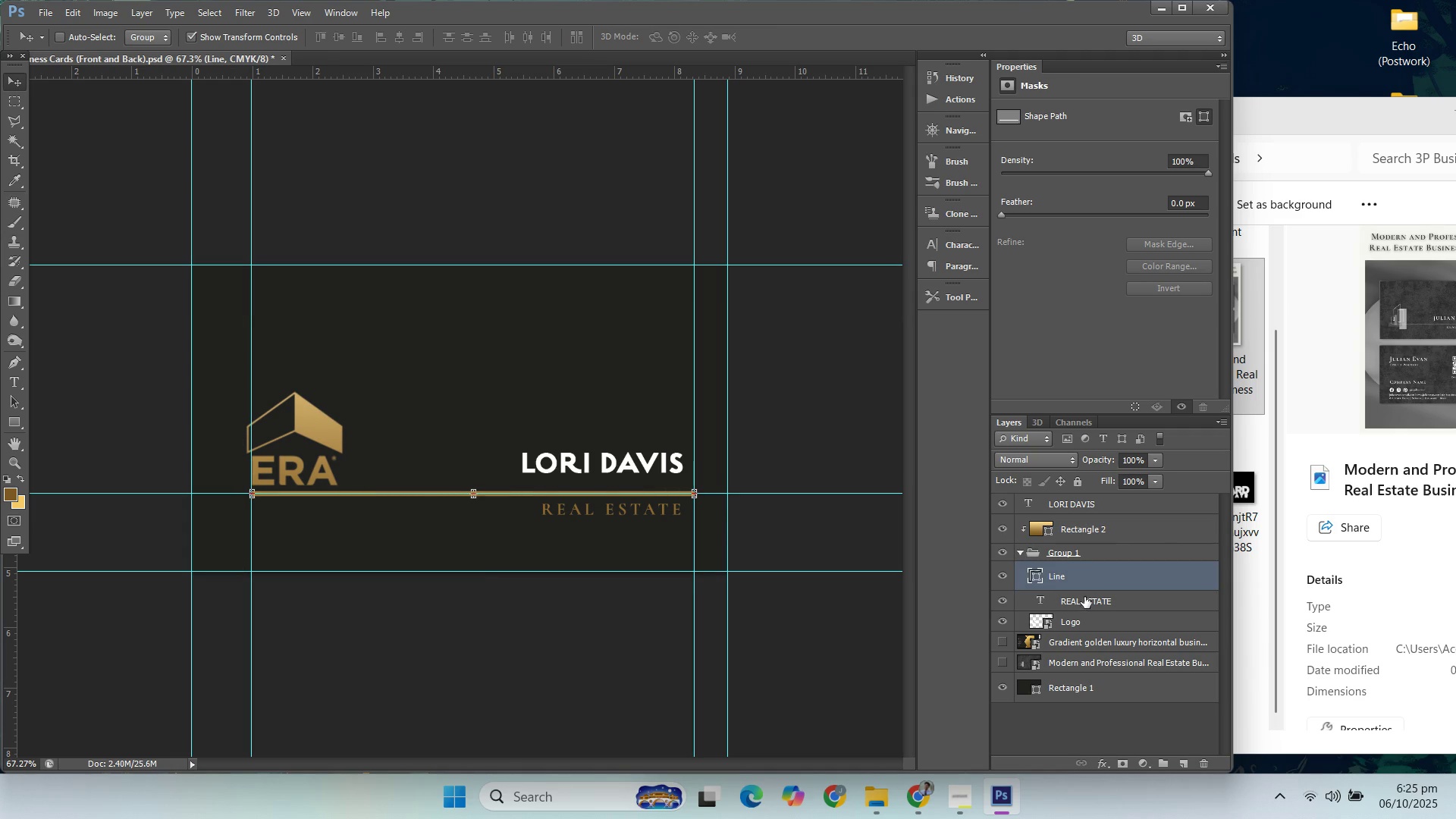 
left_click([1084, 597])
 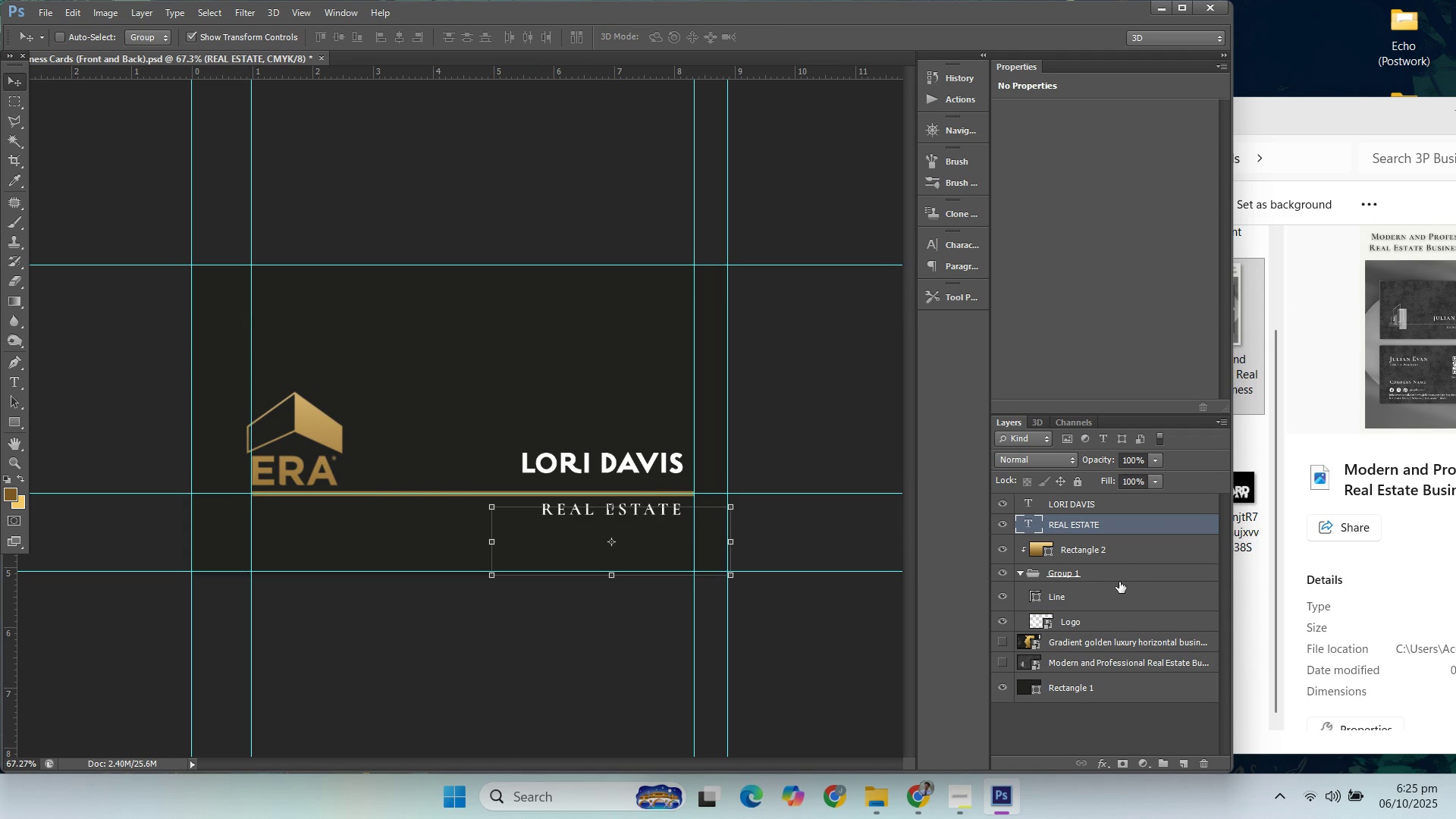 
scroll: coordinate [367, 432], scroll_direction: up, amount: 3.0